 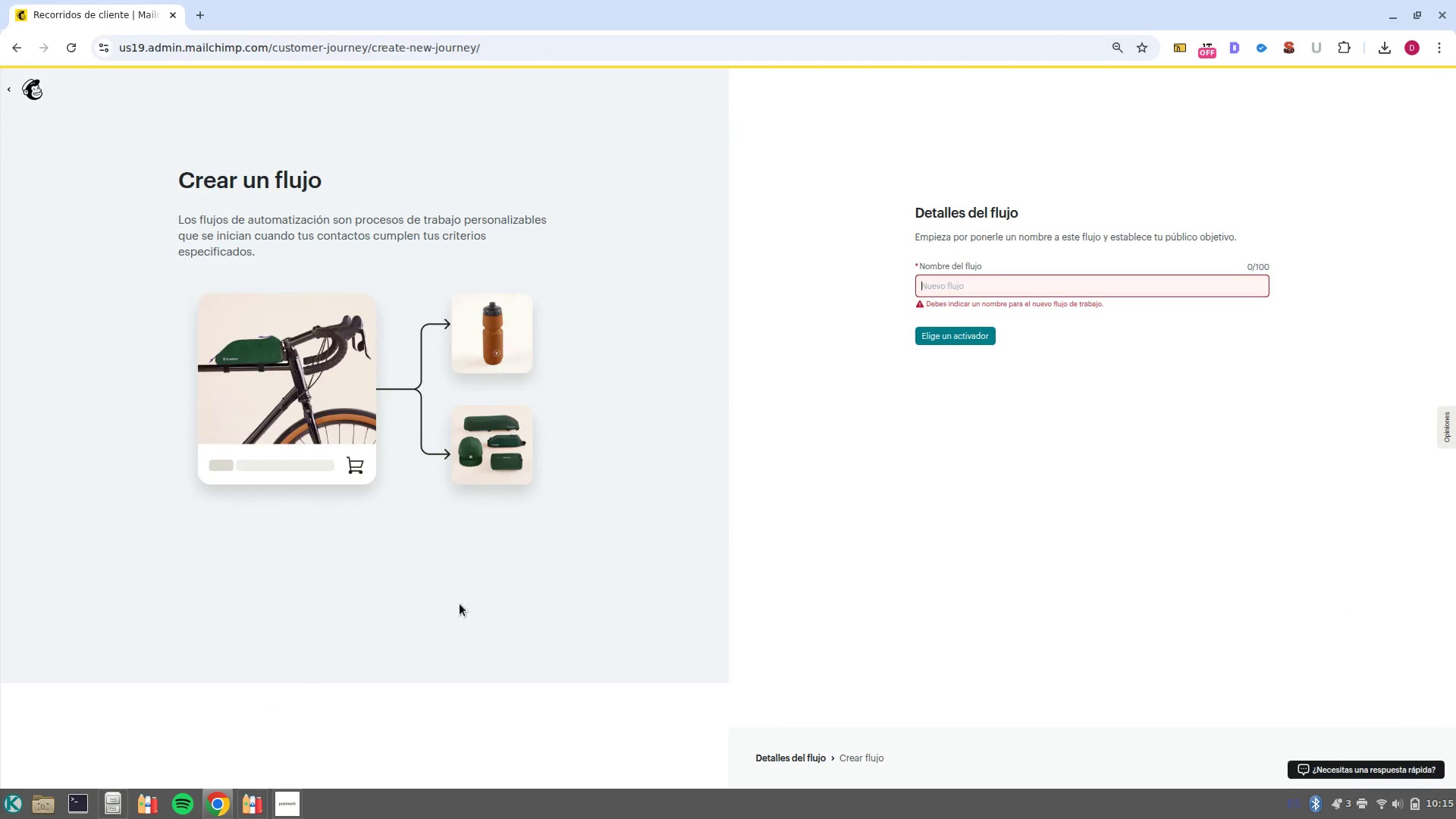 
key(Control+V)
 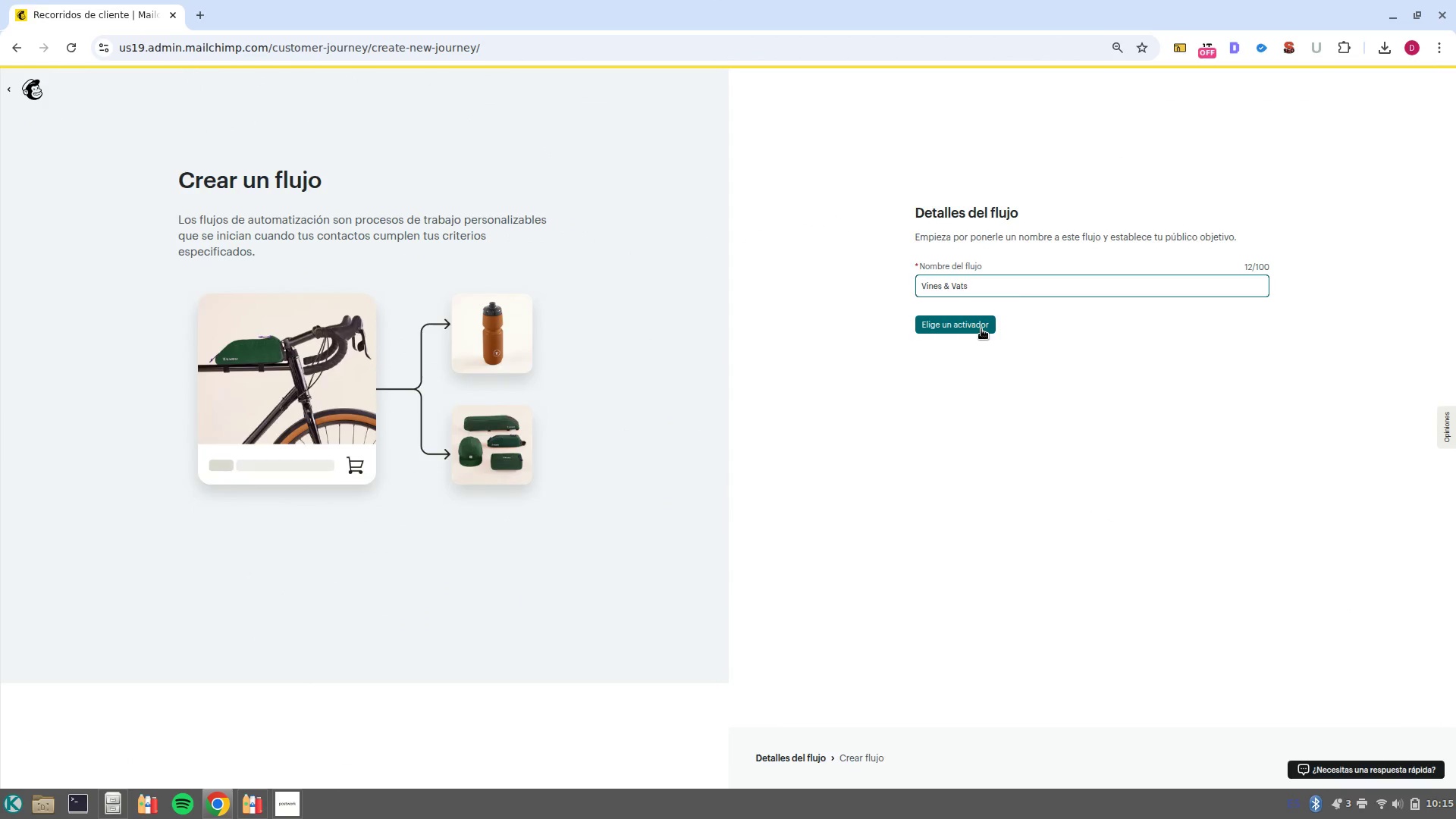 
key(Space)
 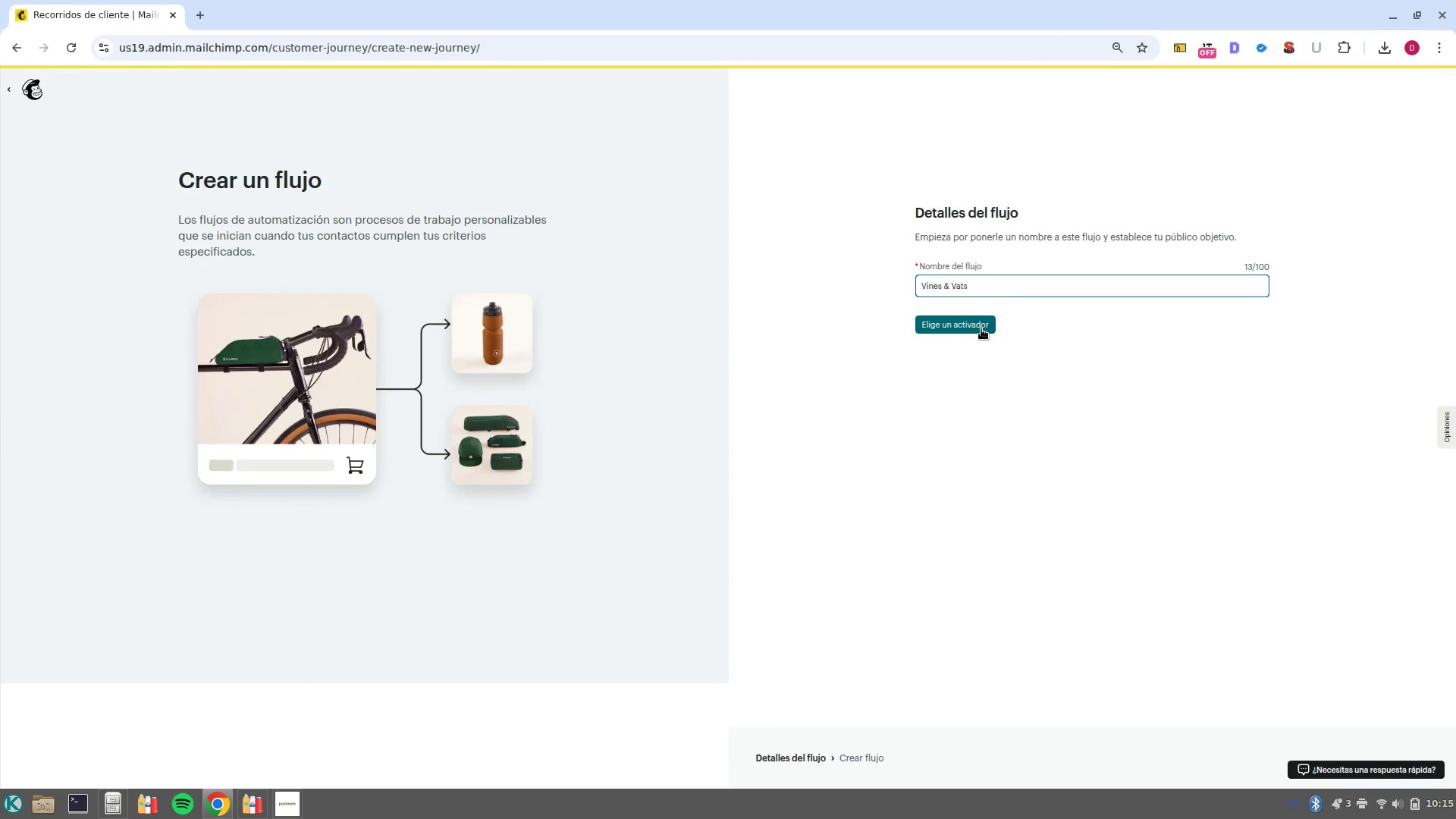 
hold_key(key=ShiftLeft, duration=1.21)
 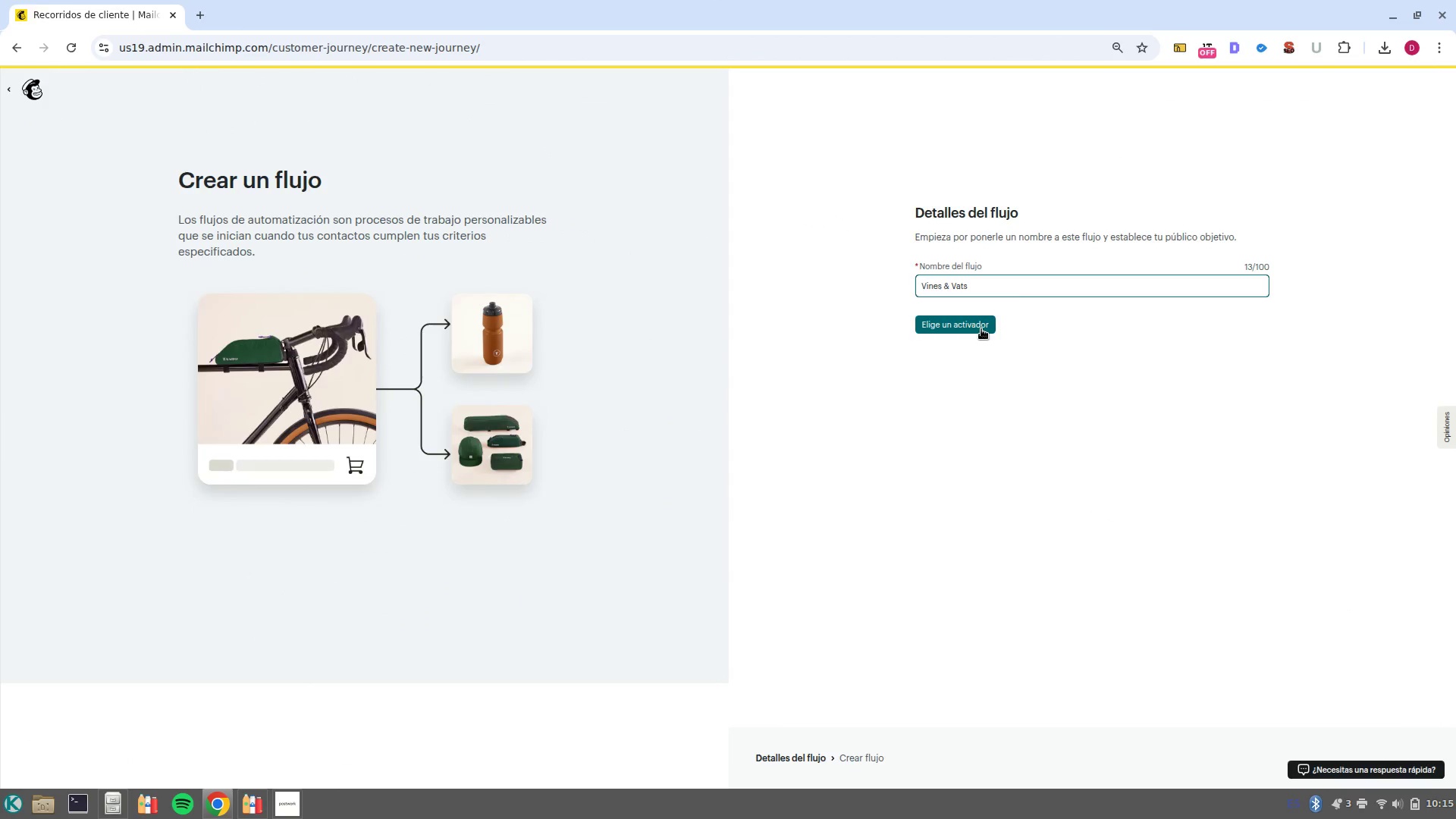 
type(Curation campaign=)
key(Backspace)
key(Backspace)
key(Backspace)
key(Backspace)
type(ing)
 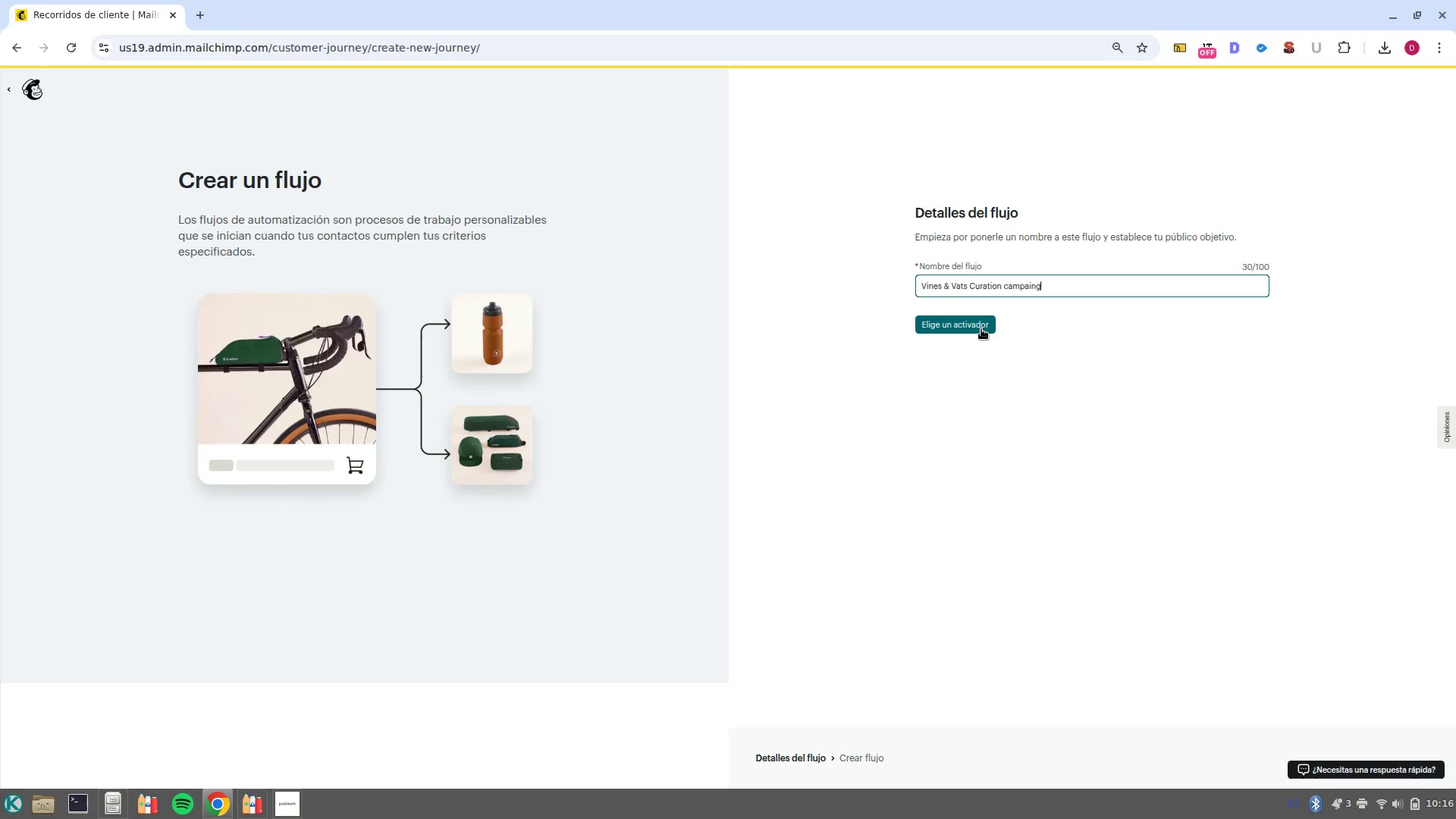 
left_click([981, 329])
 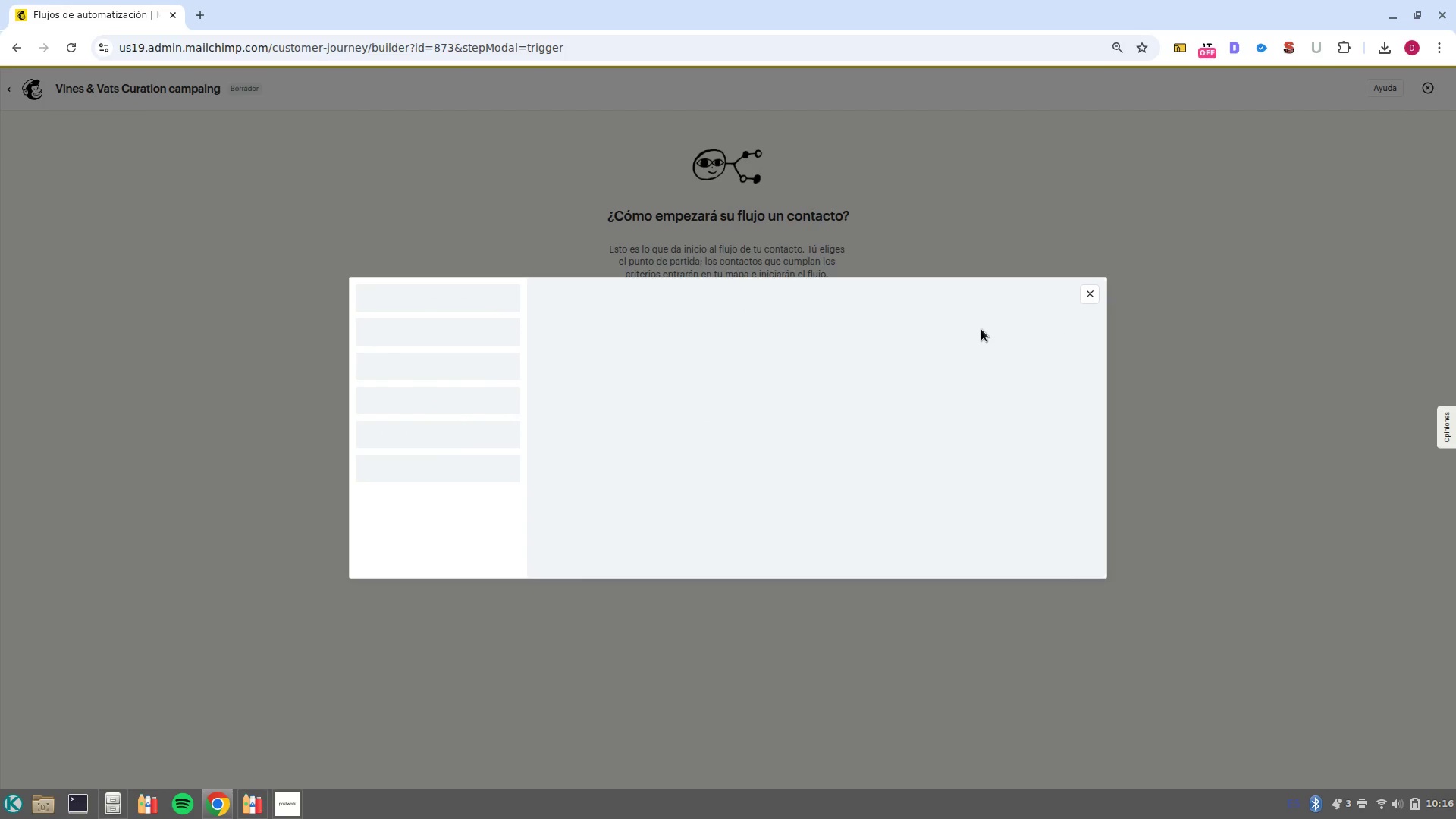 
wait(9.68)
 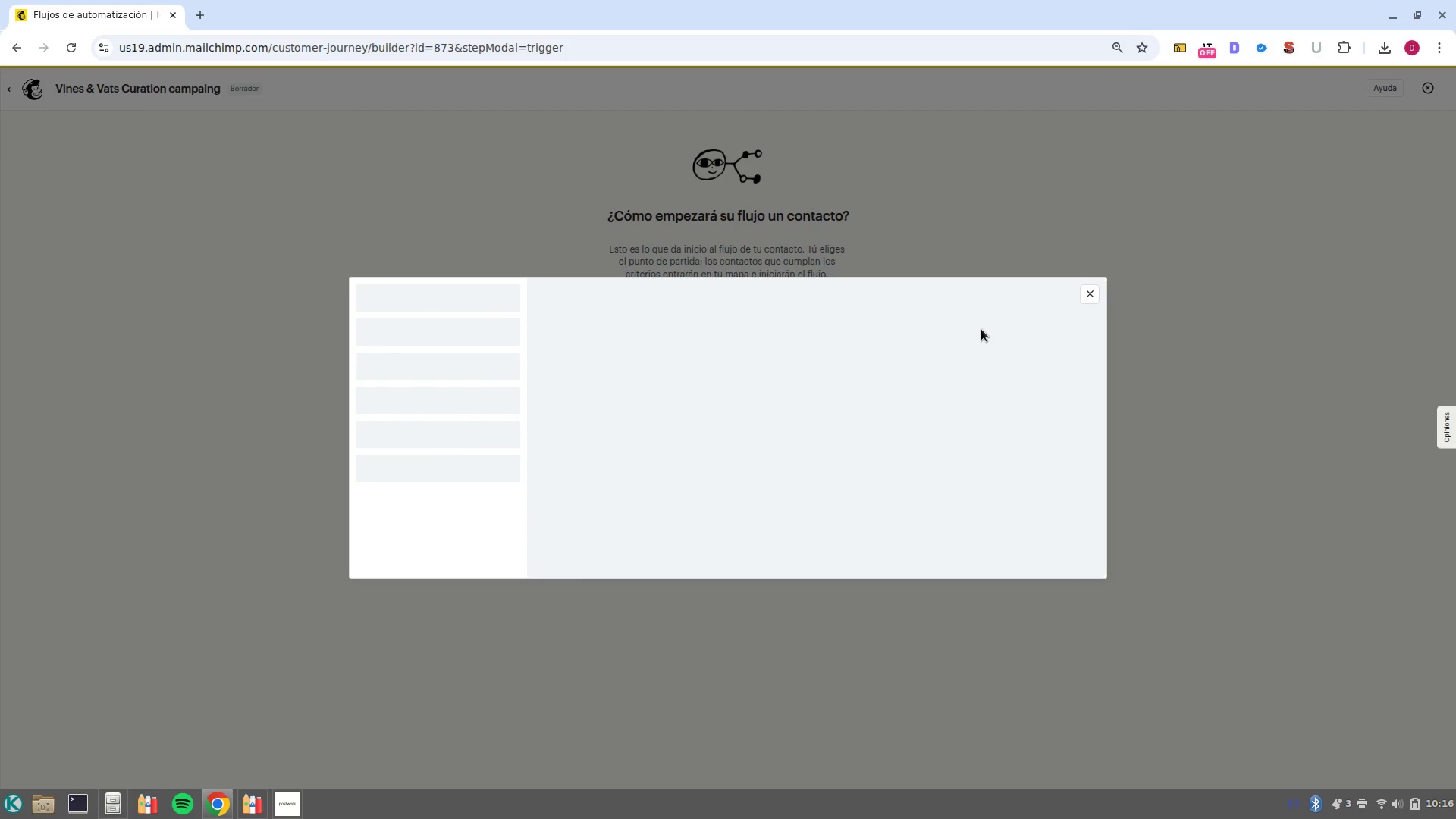 
left_click([698, 394])
 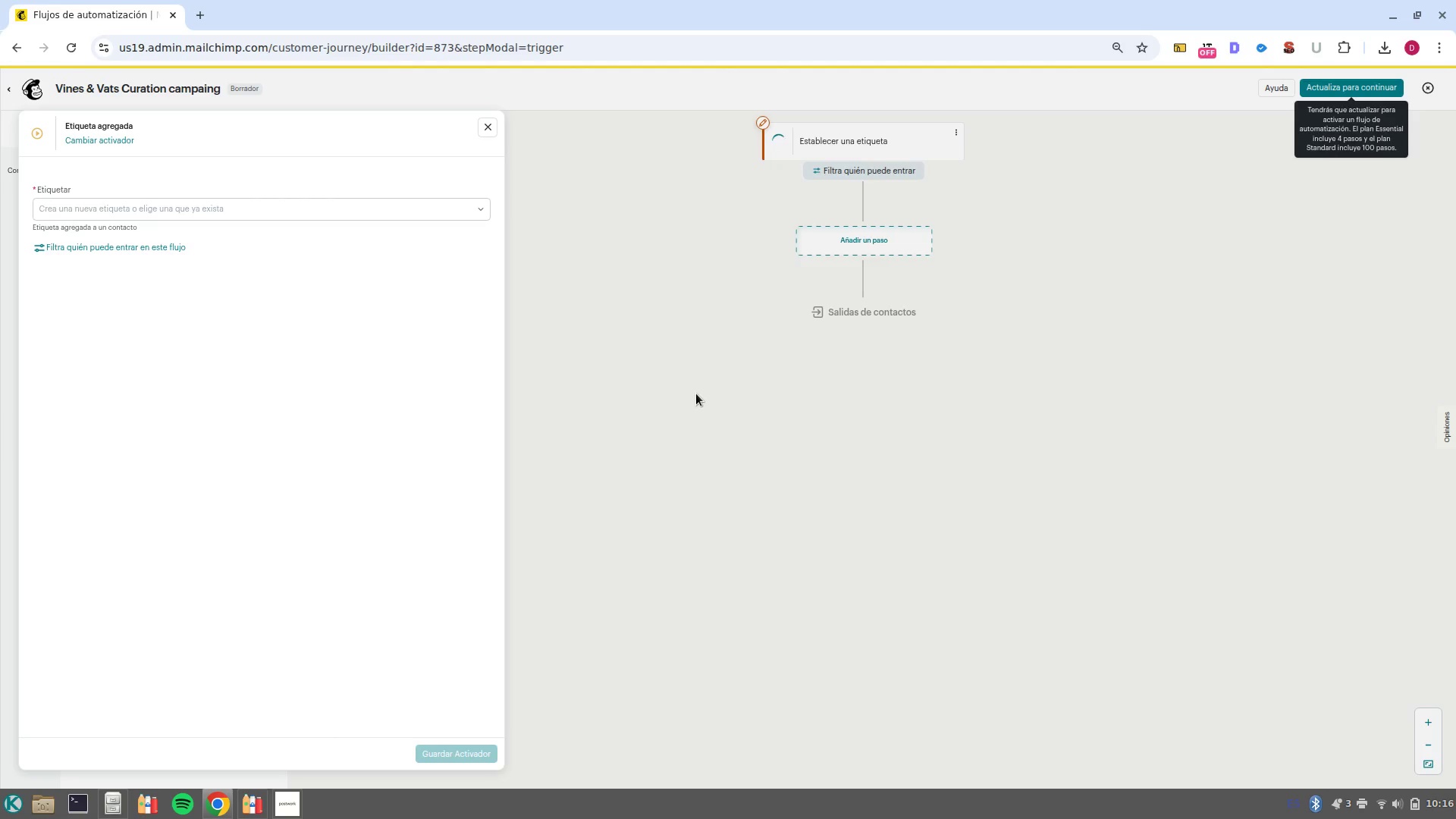 
wait(24.59)
 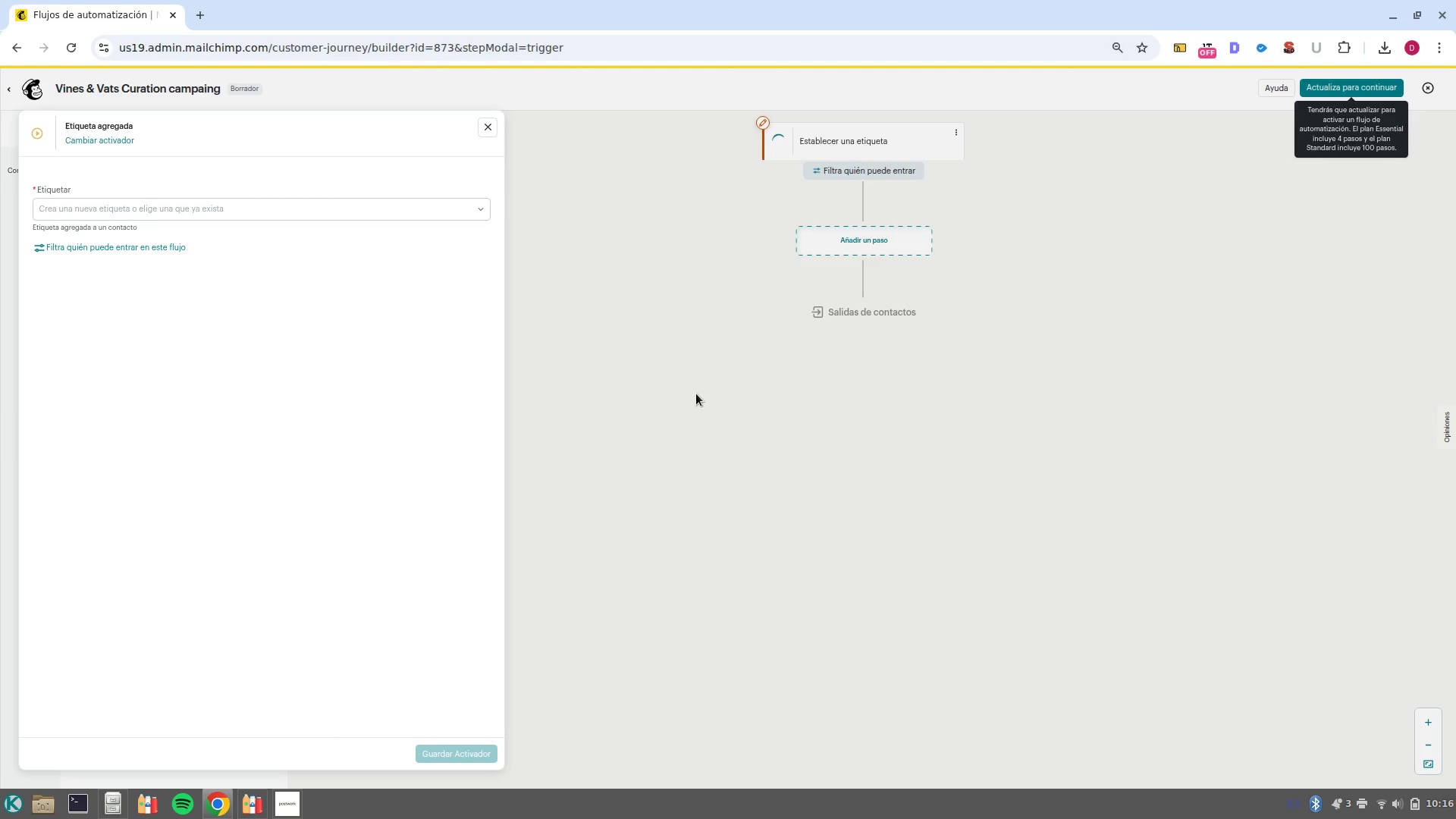 
left_click([447, 199])
 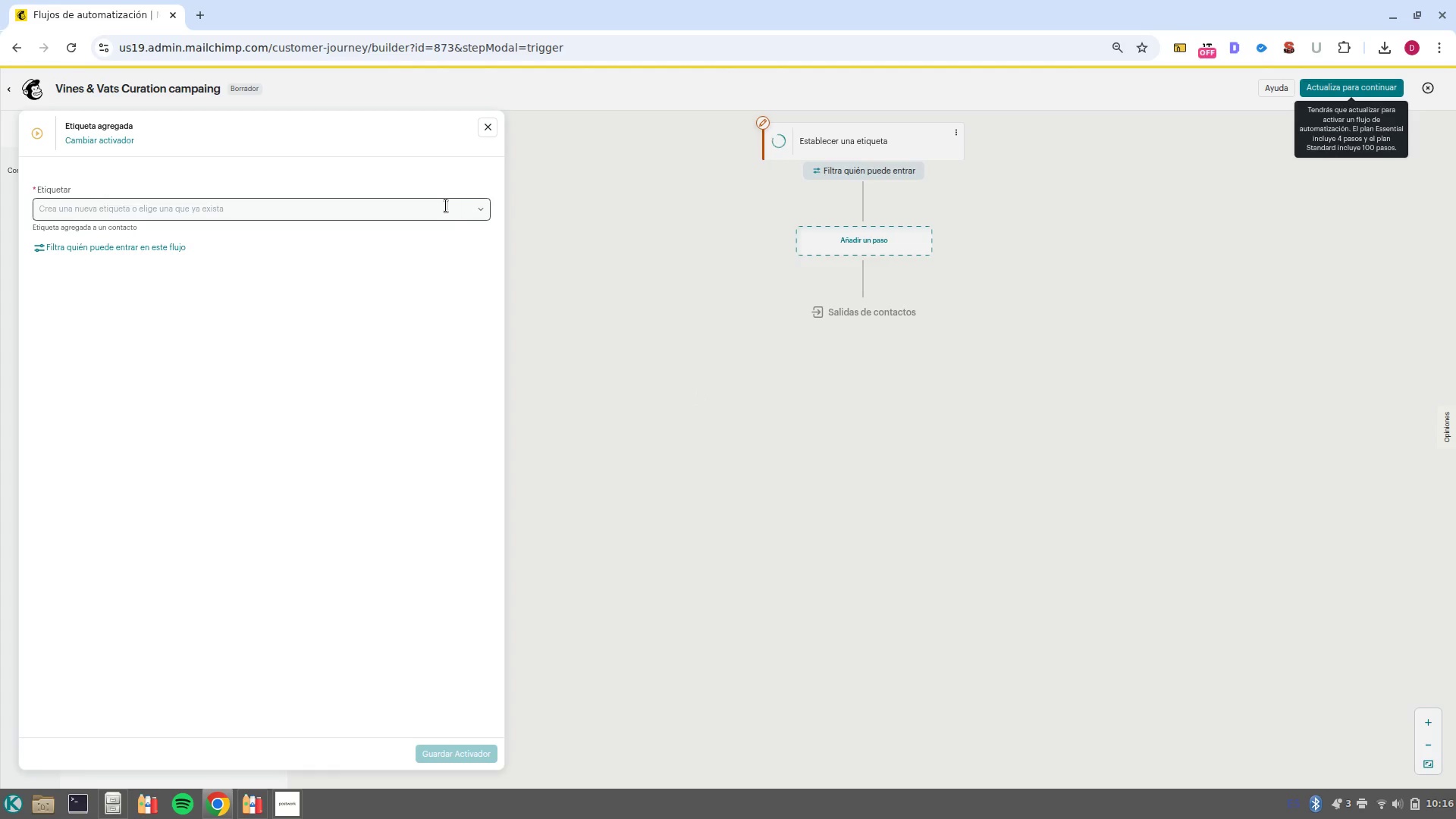 
left_click([446, 207])
 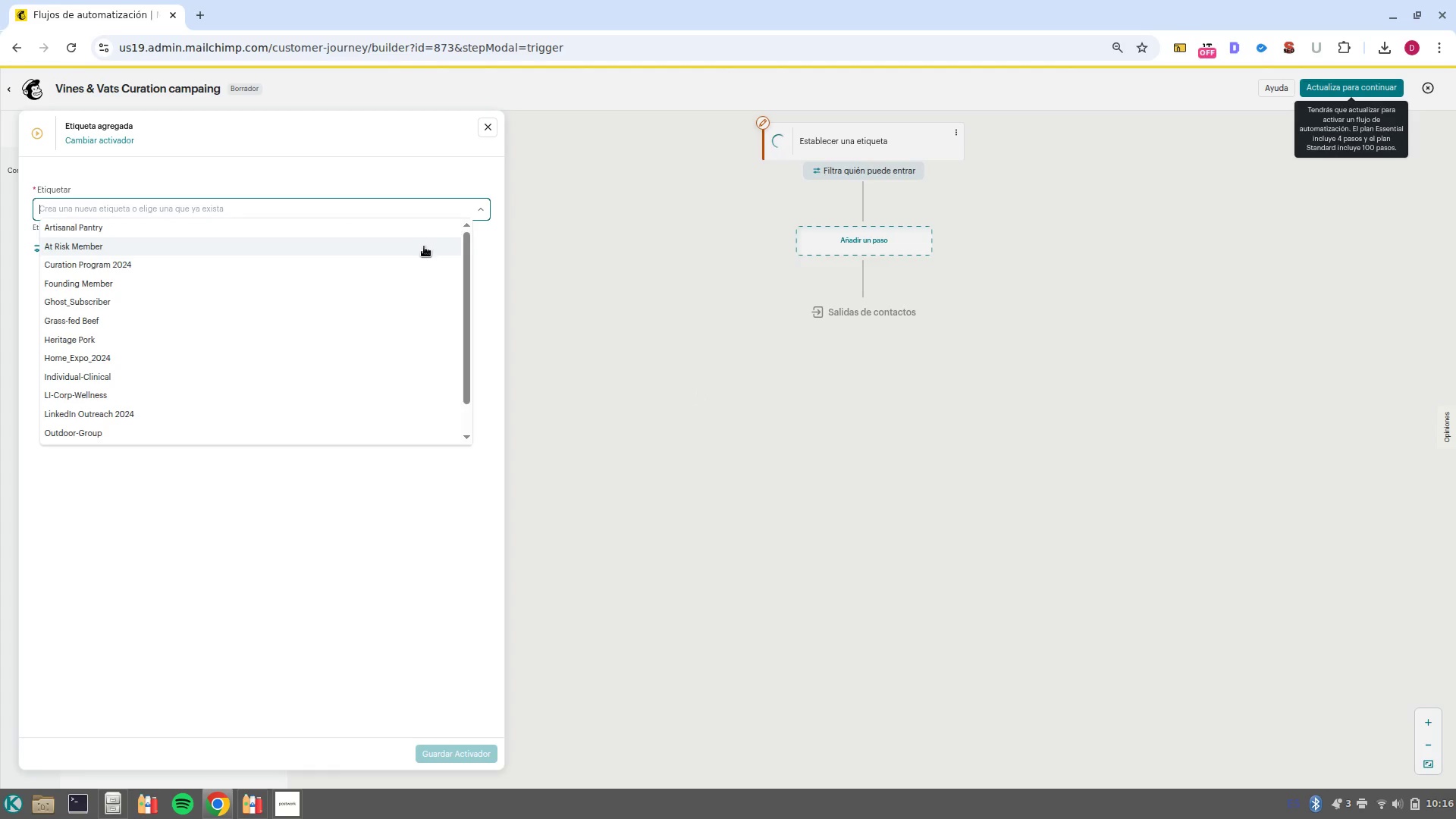 
left_click([418, 257])
 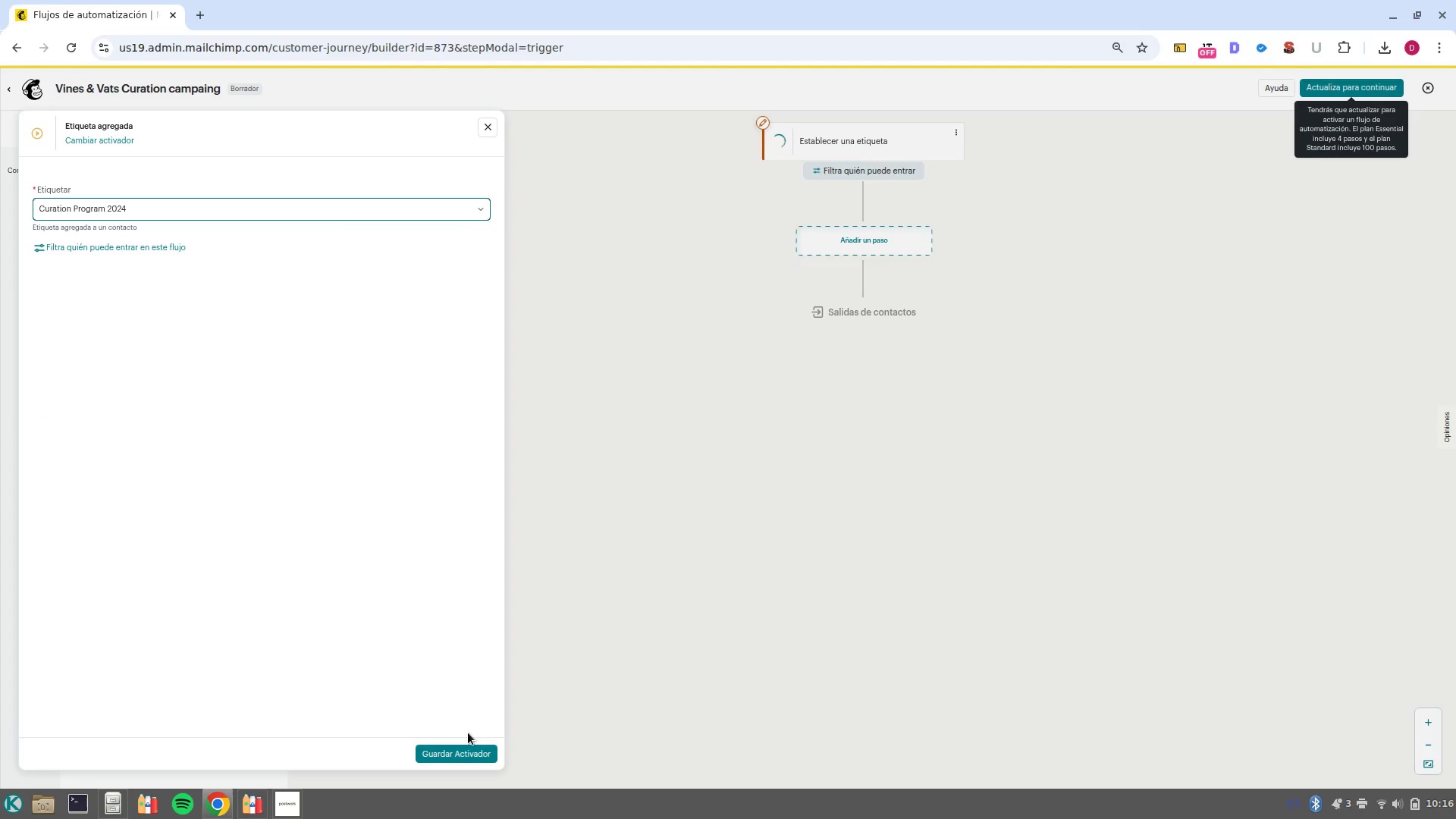 
left_click([481, 758])
 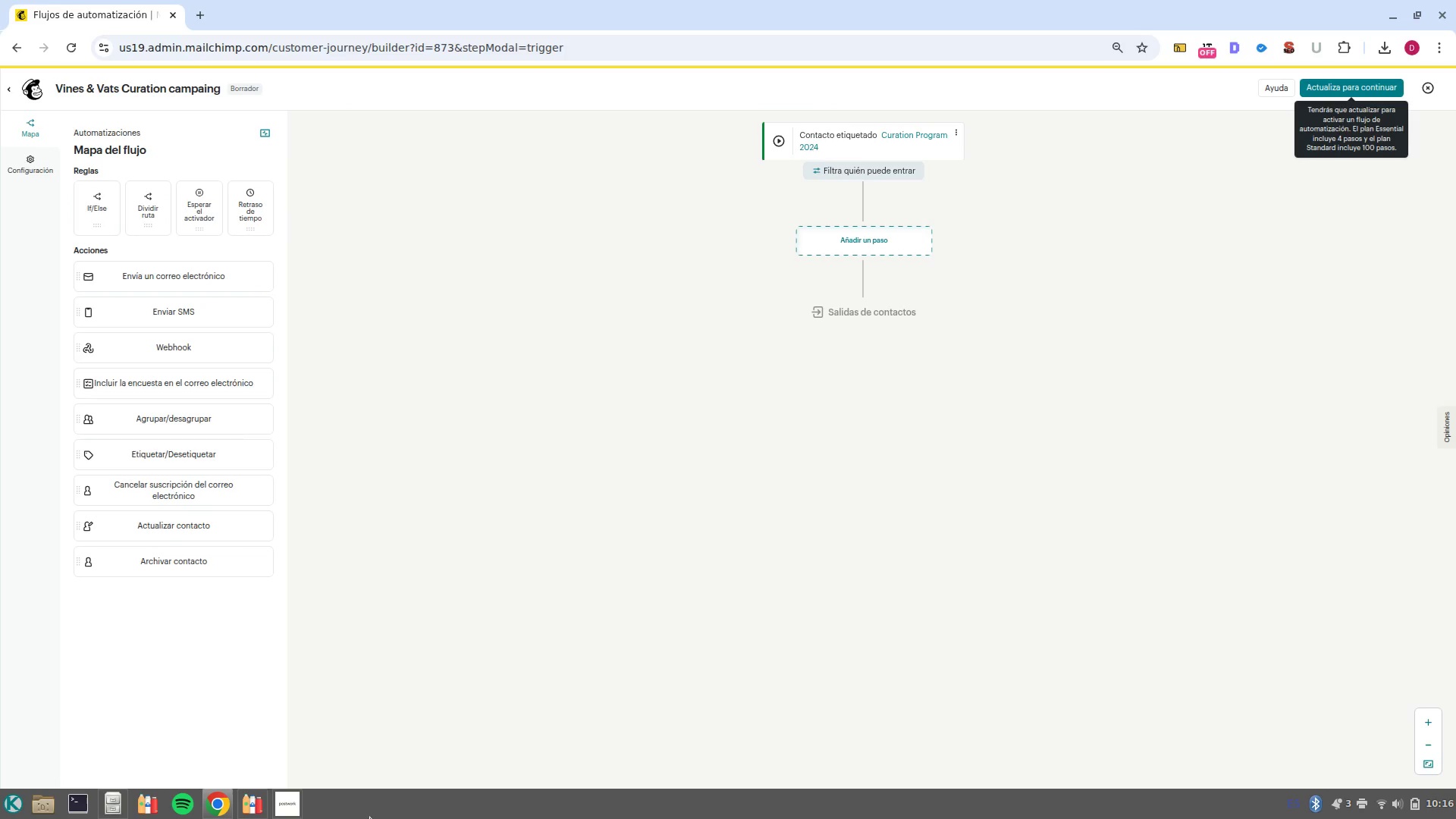 
left_click([288, 778])